 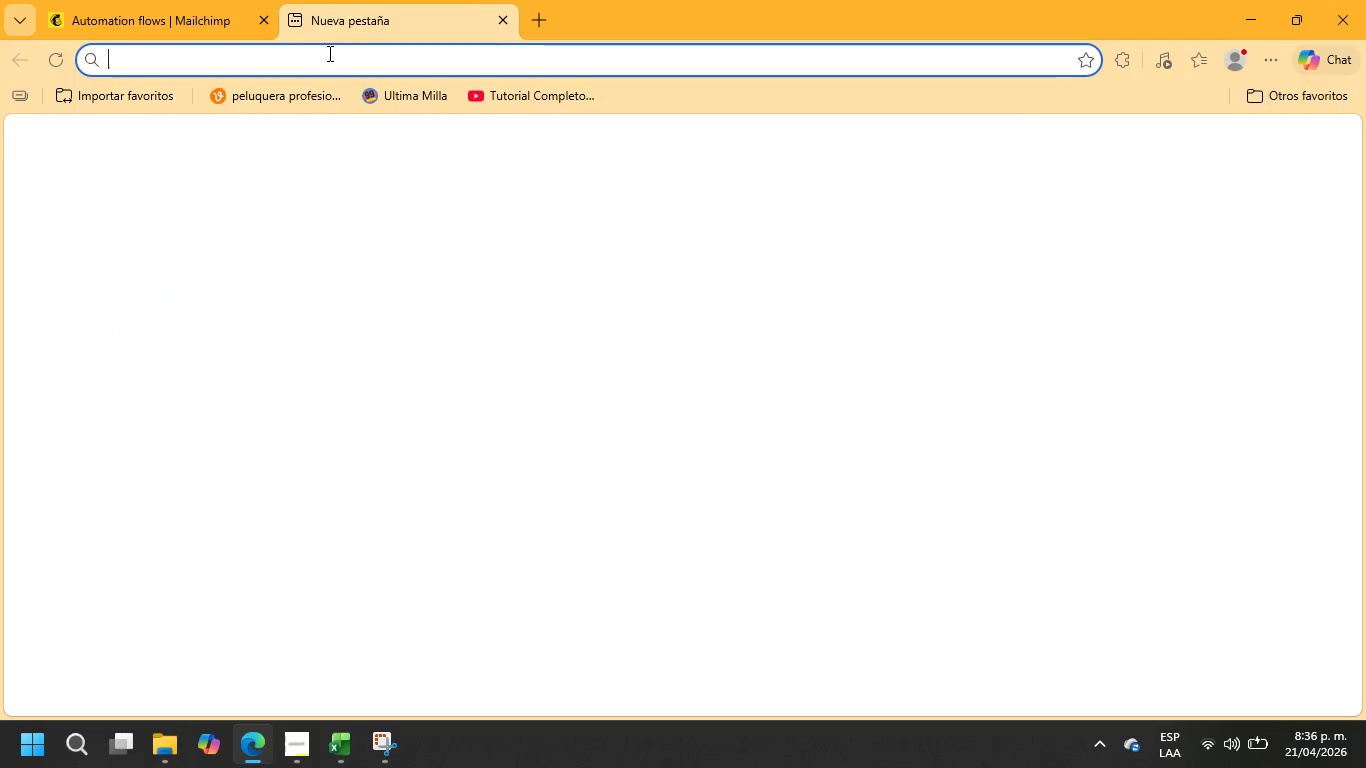 
type(outlo)
 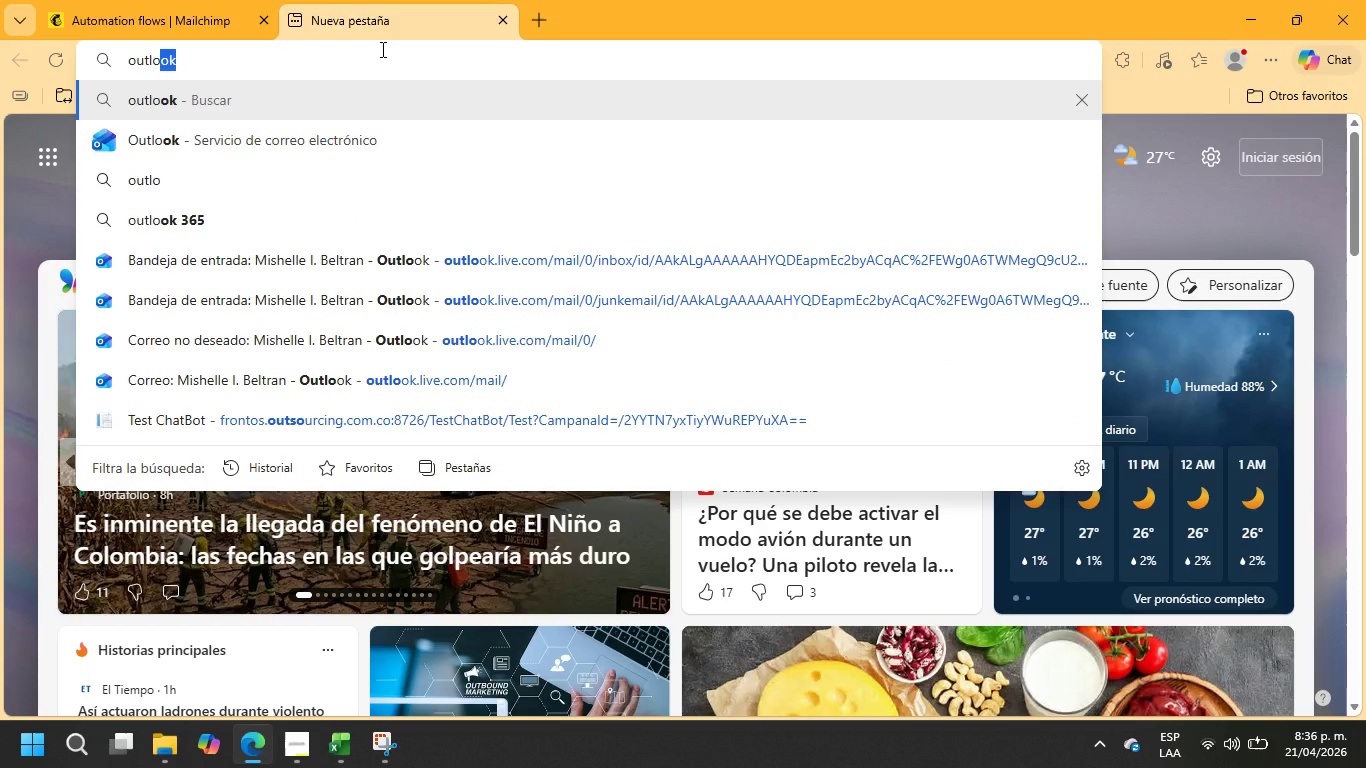 
key(ArrowDown)
 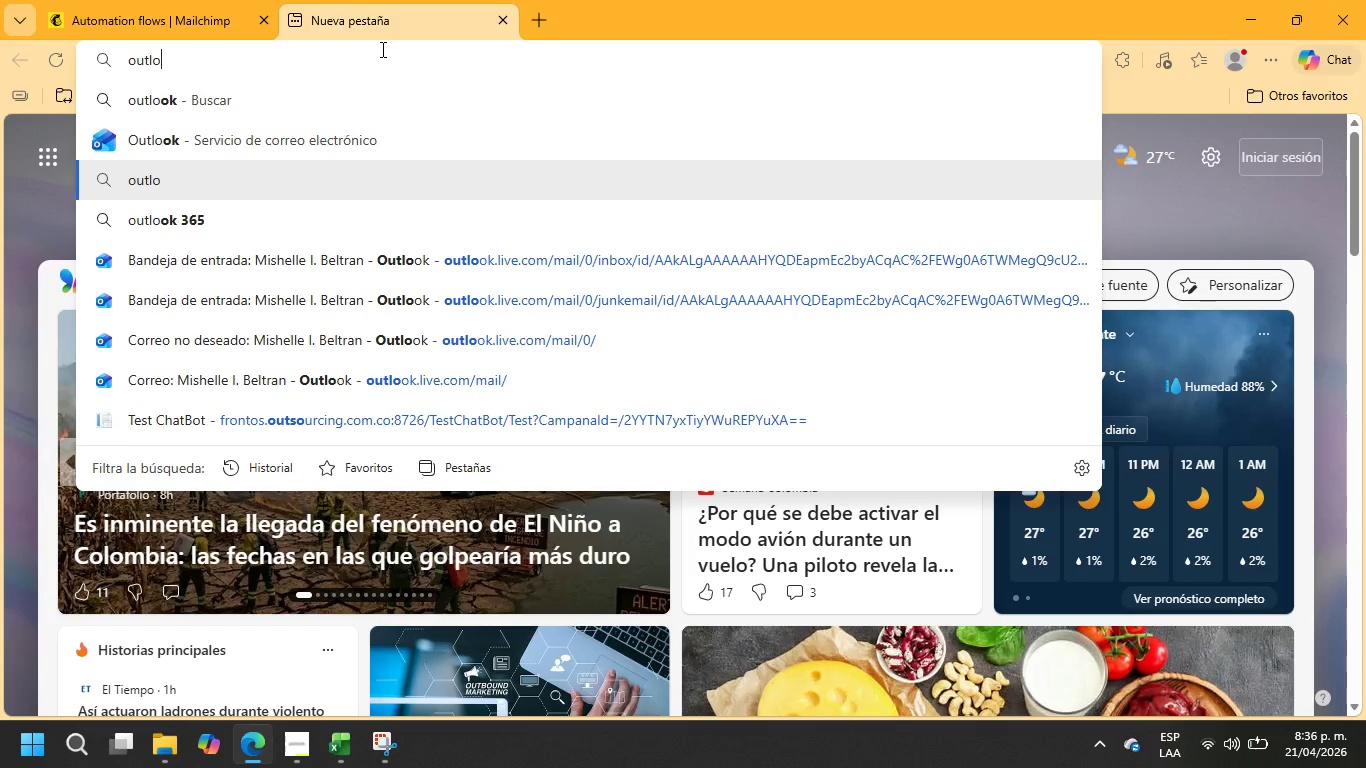 
key(ArrowDown)
 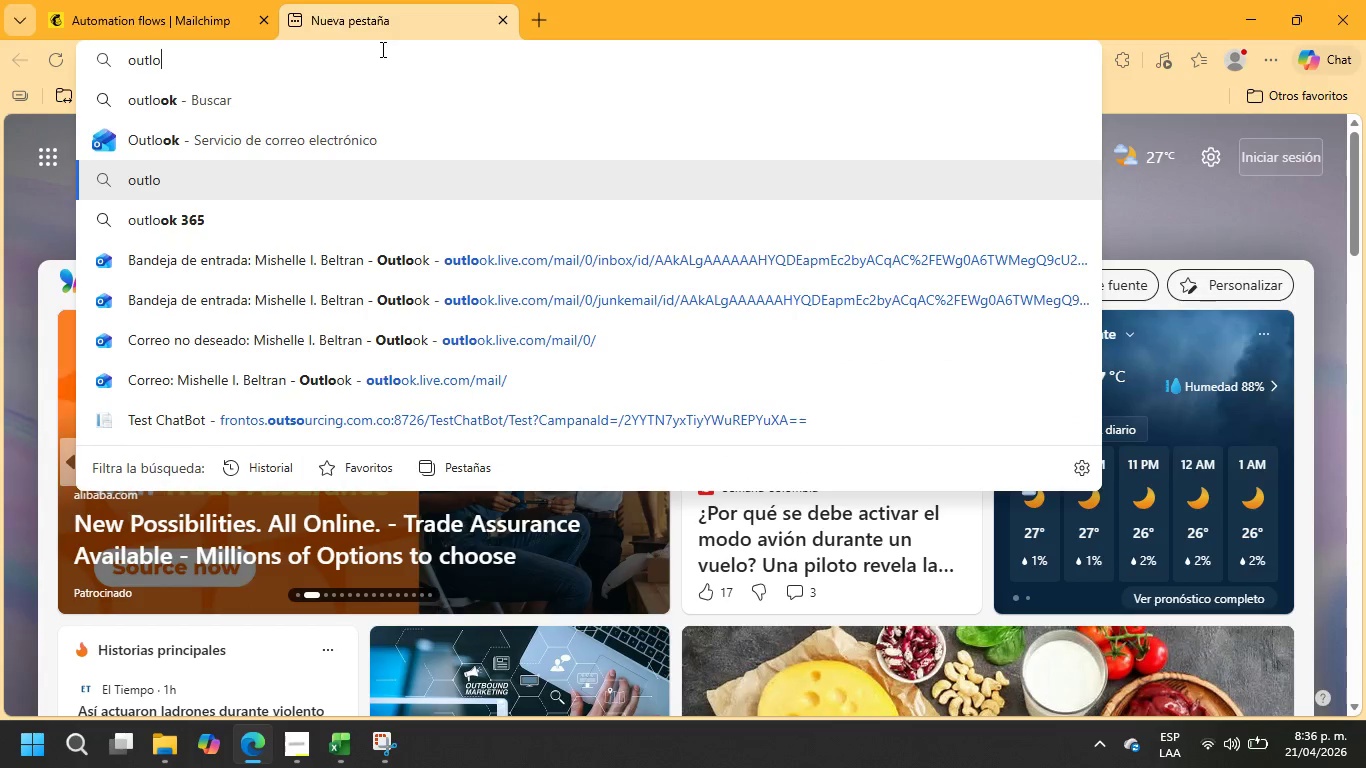 
key(ArrowDown)
 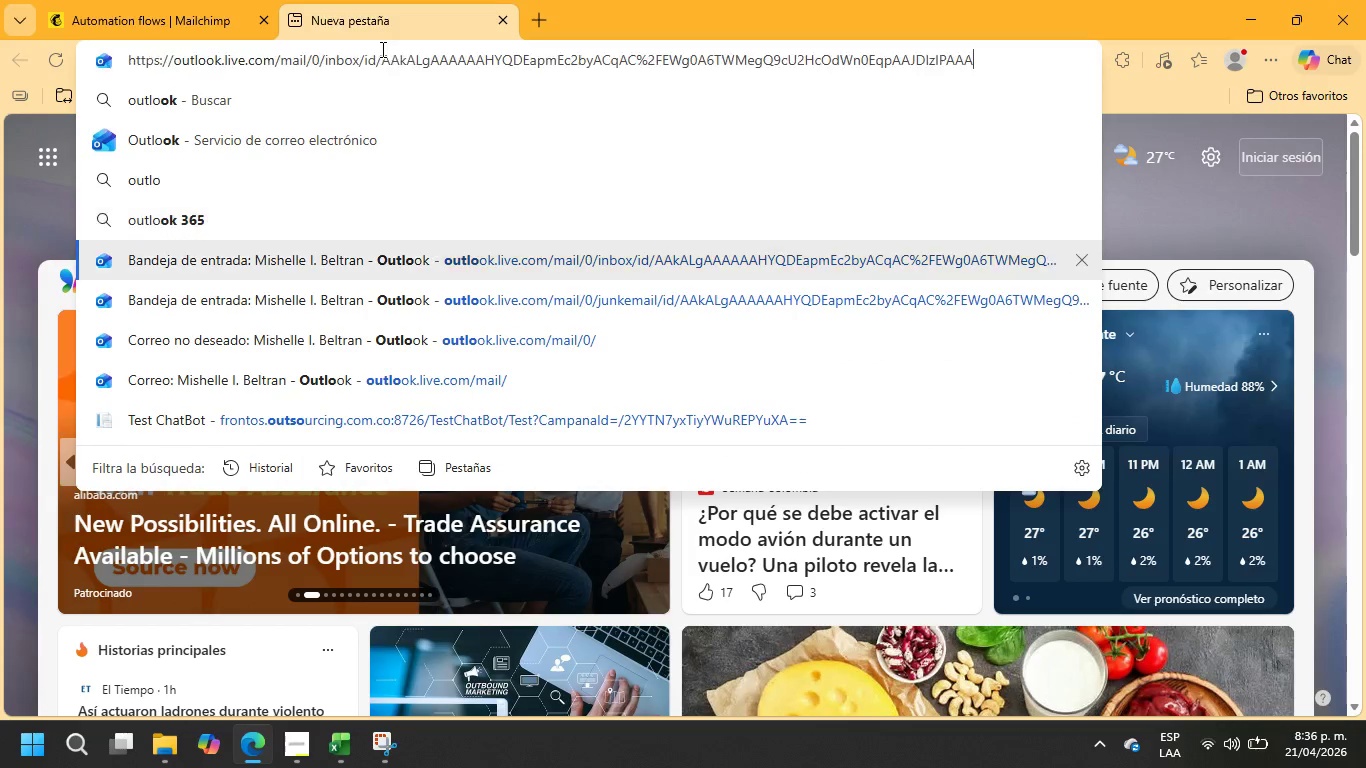 
key(ArrowDown)
 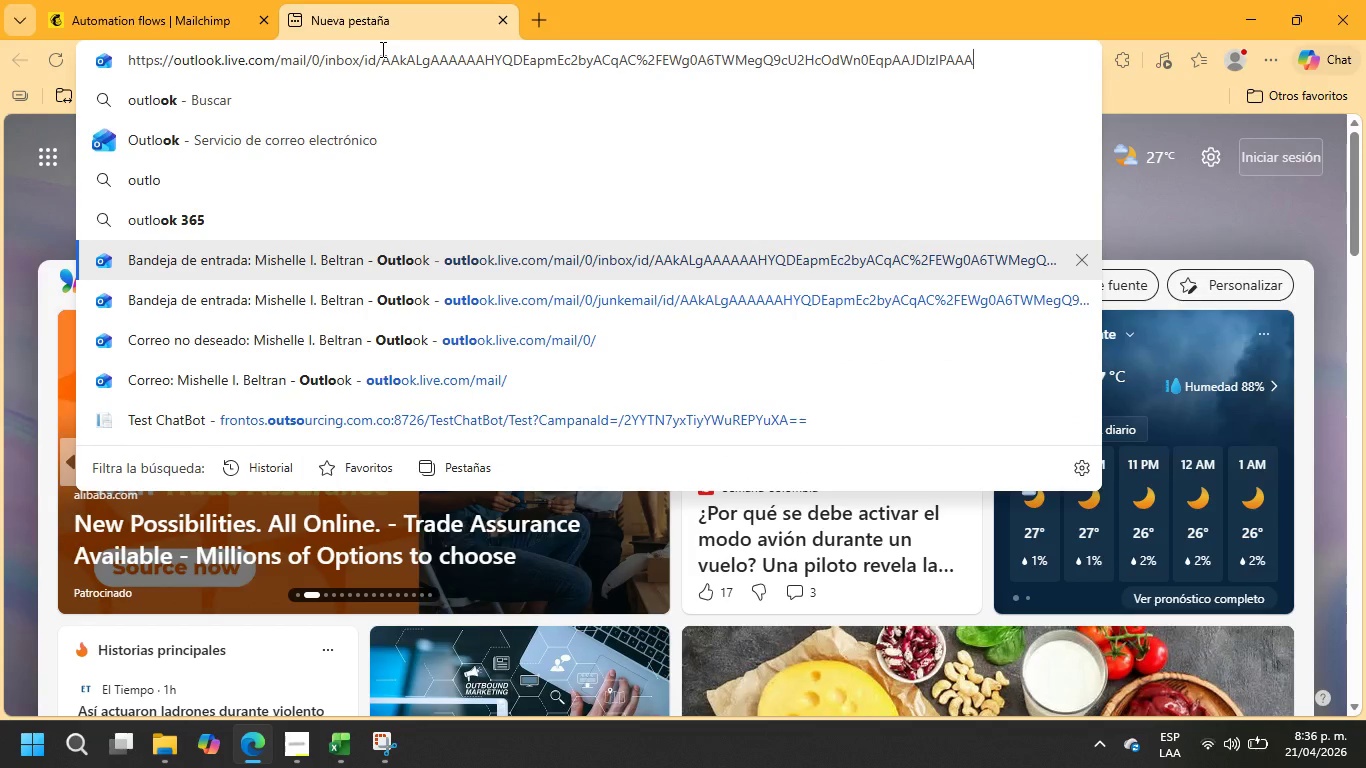 
key(NumpadEnter)
 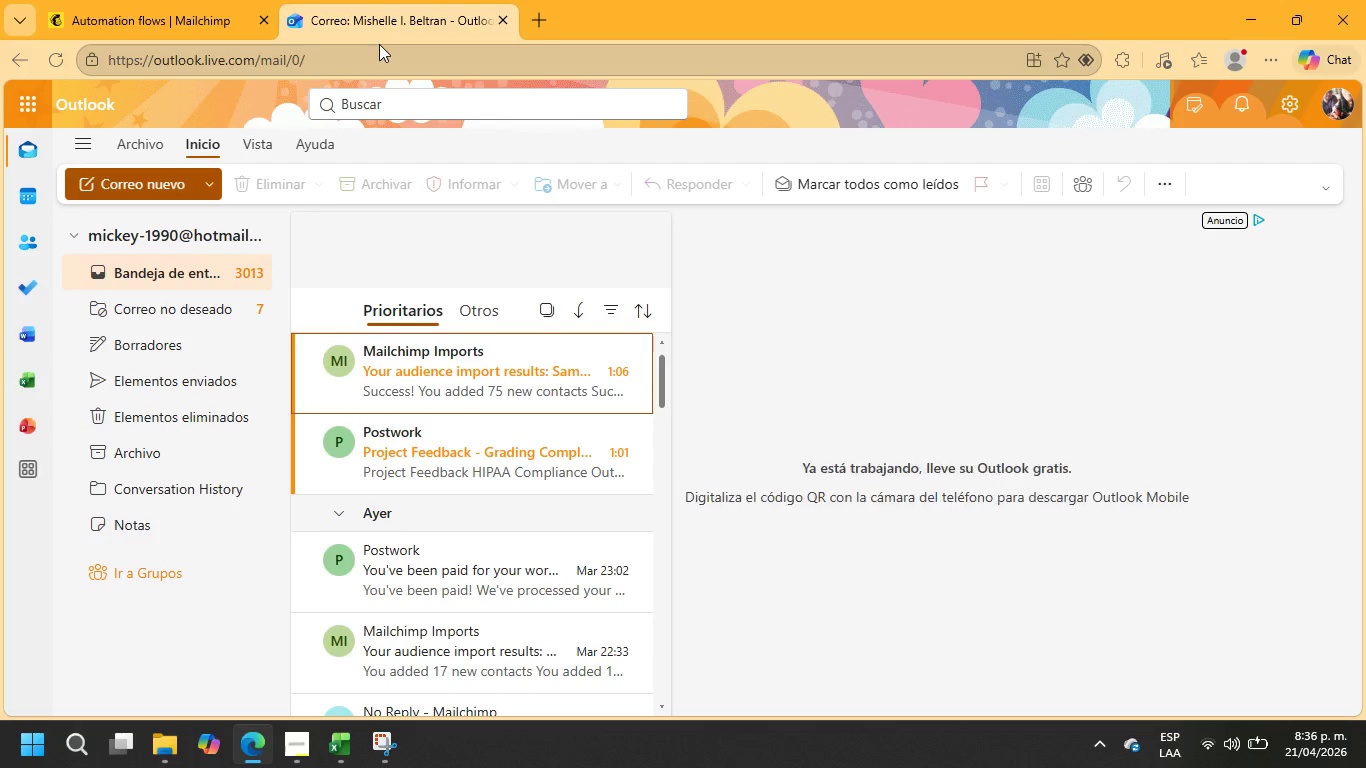 
wait(7.83)
 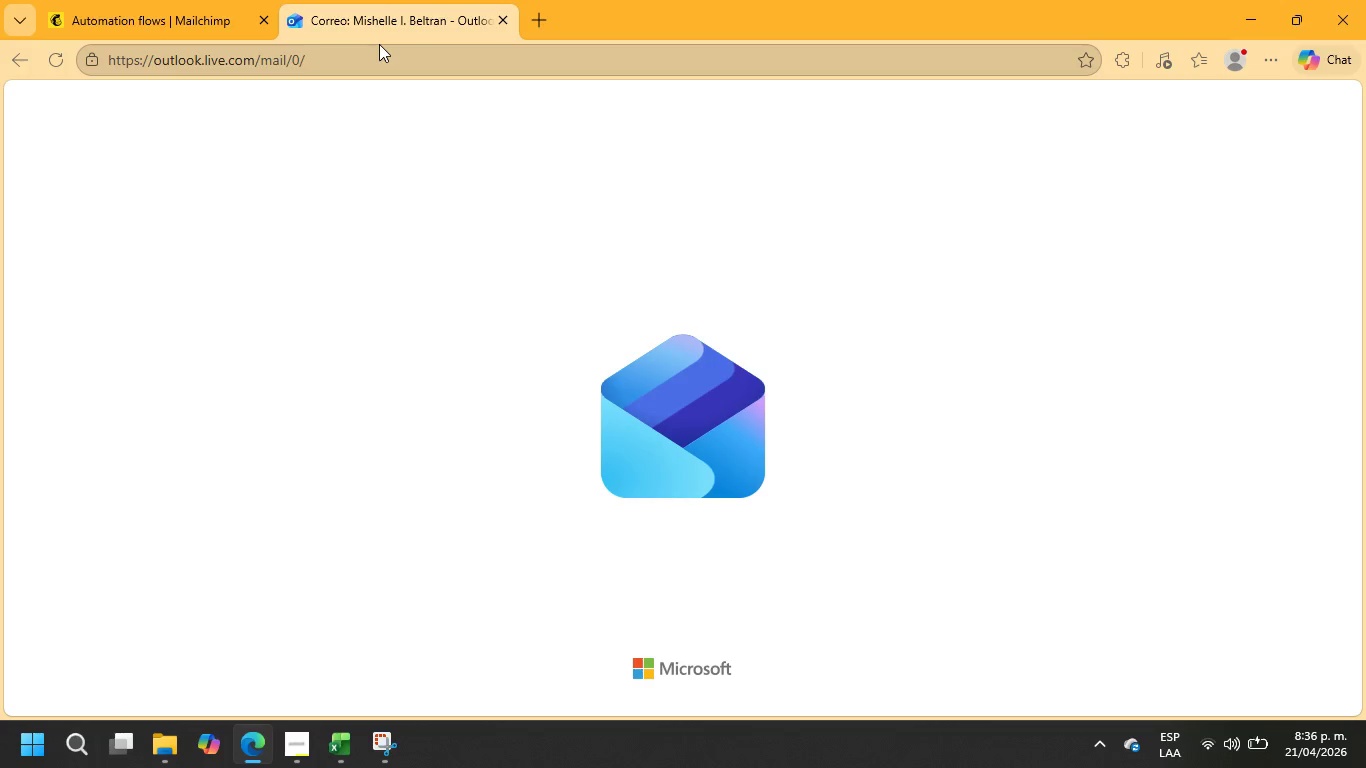 
left_click([218, 316])
 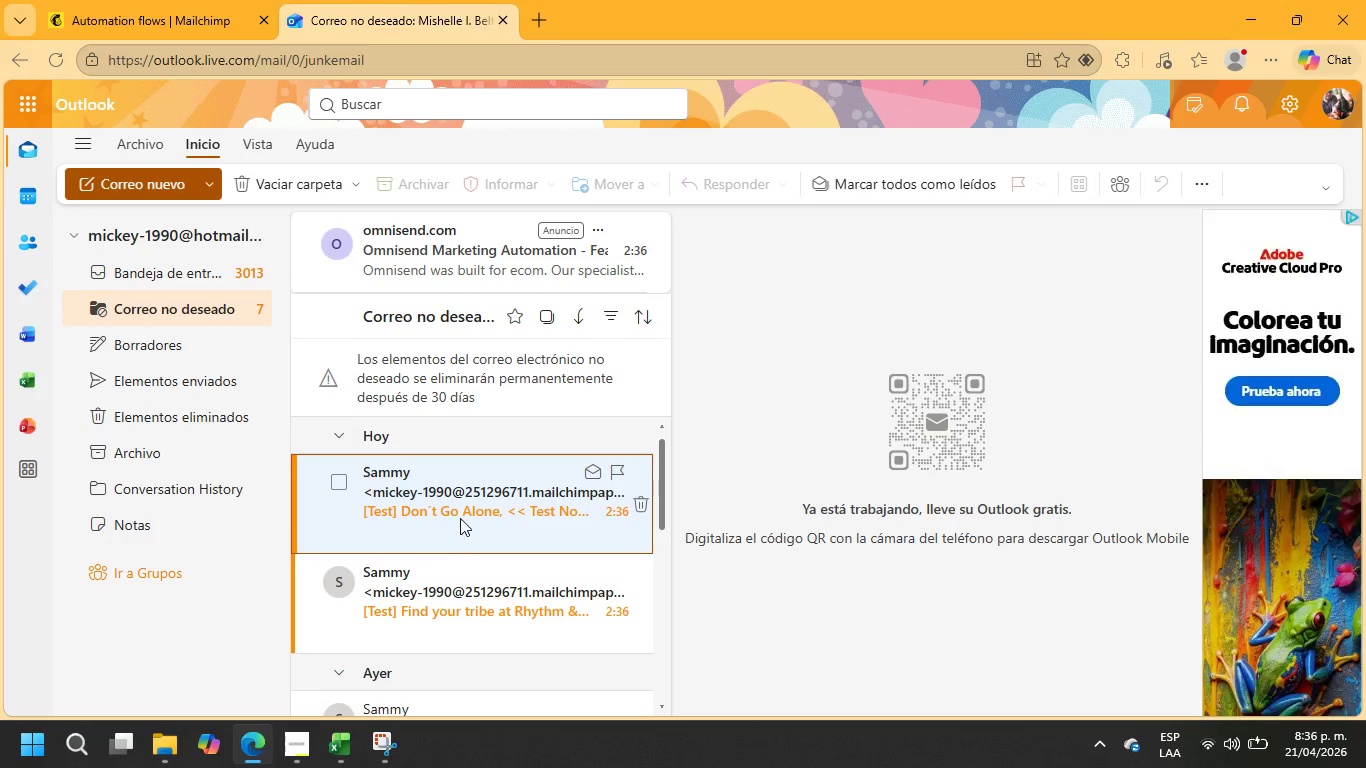 
left_click([462, 495])
 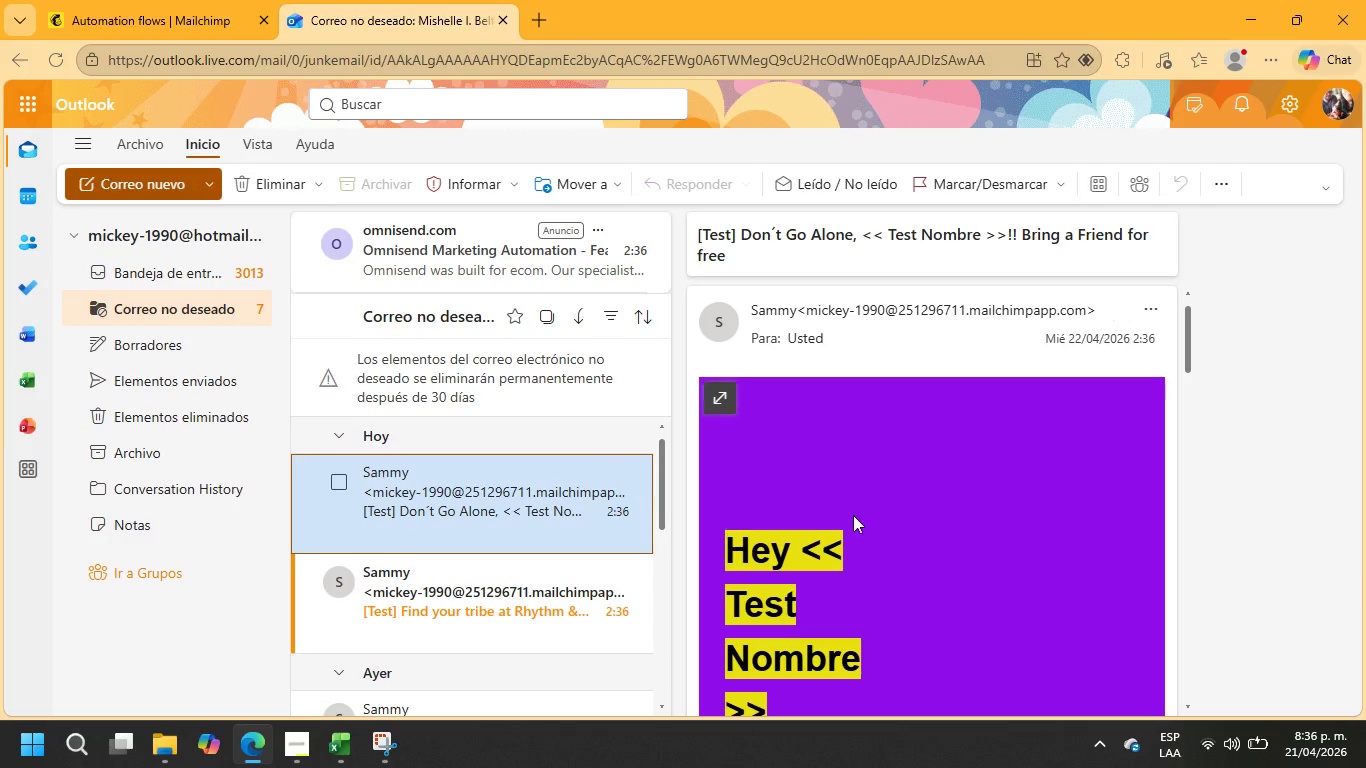 
scroll: coordinate [793, 526], scroll_direction: down, amount: 34.0